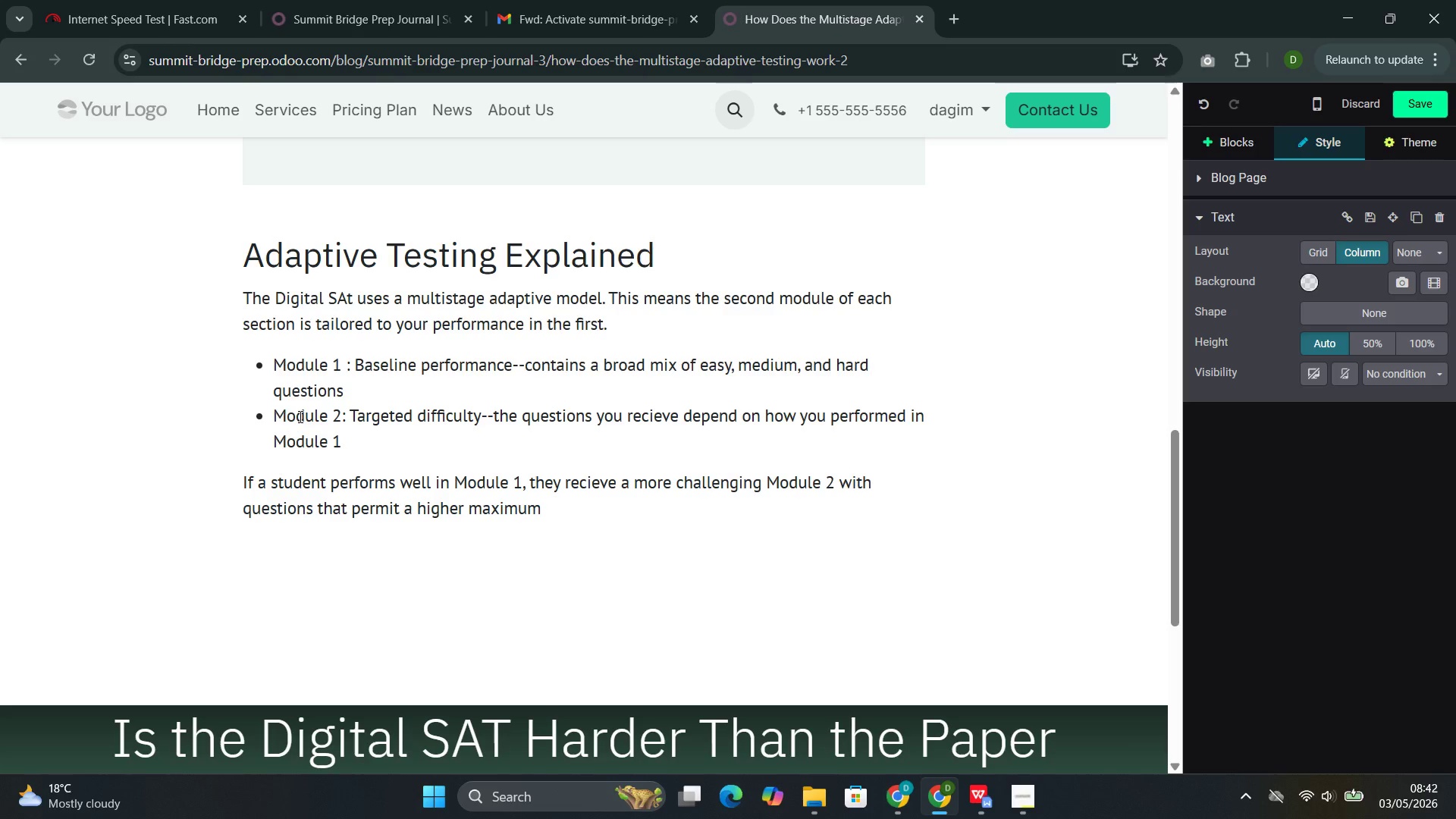 
wait(6.39)
 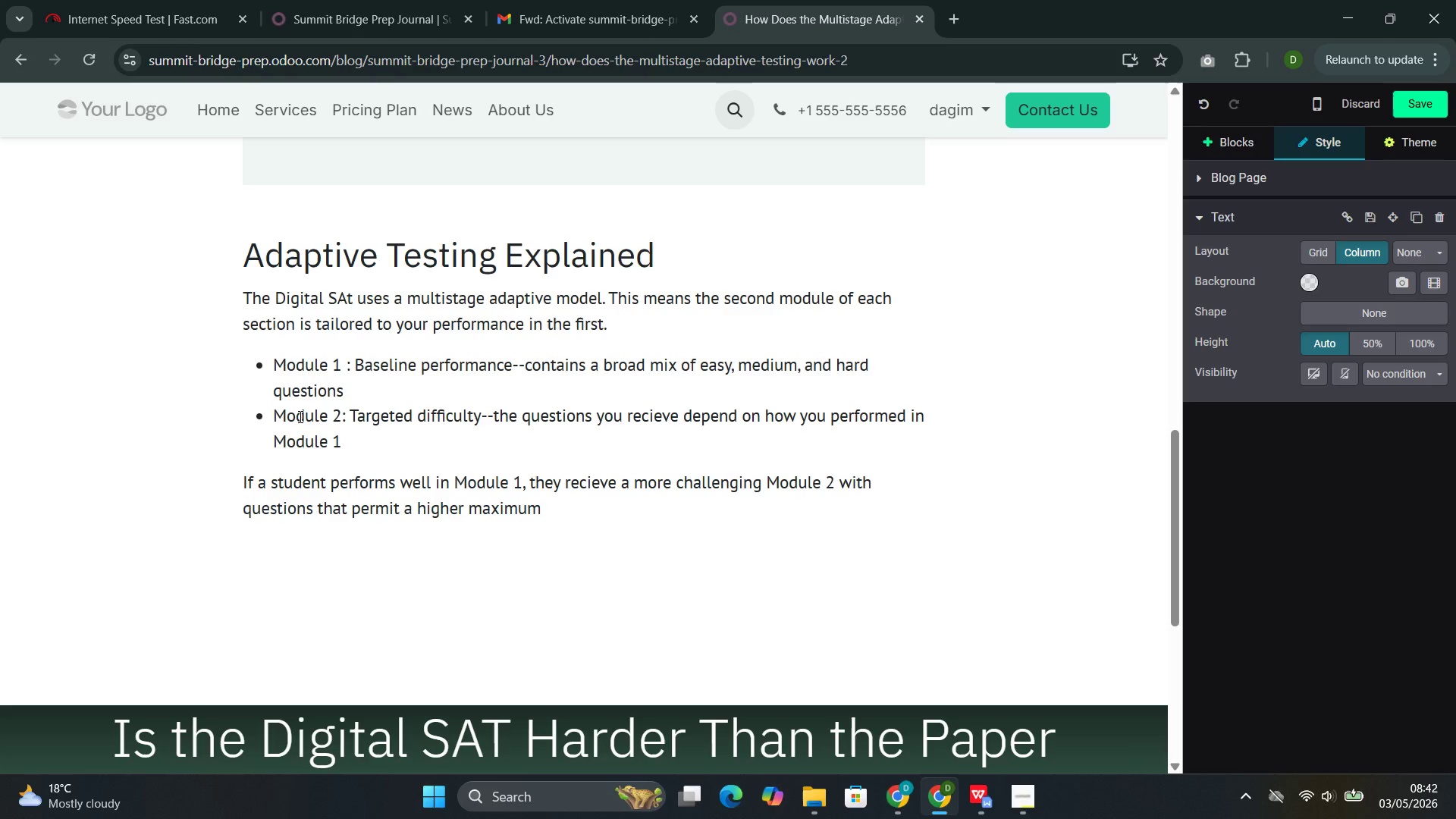 
type( score )
 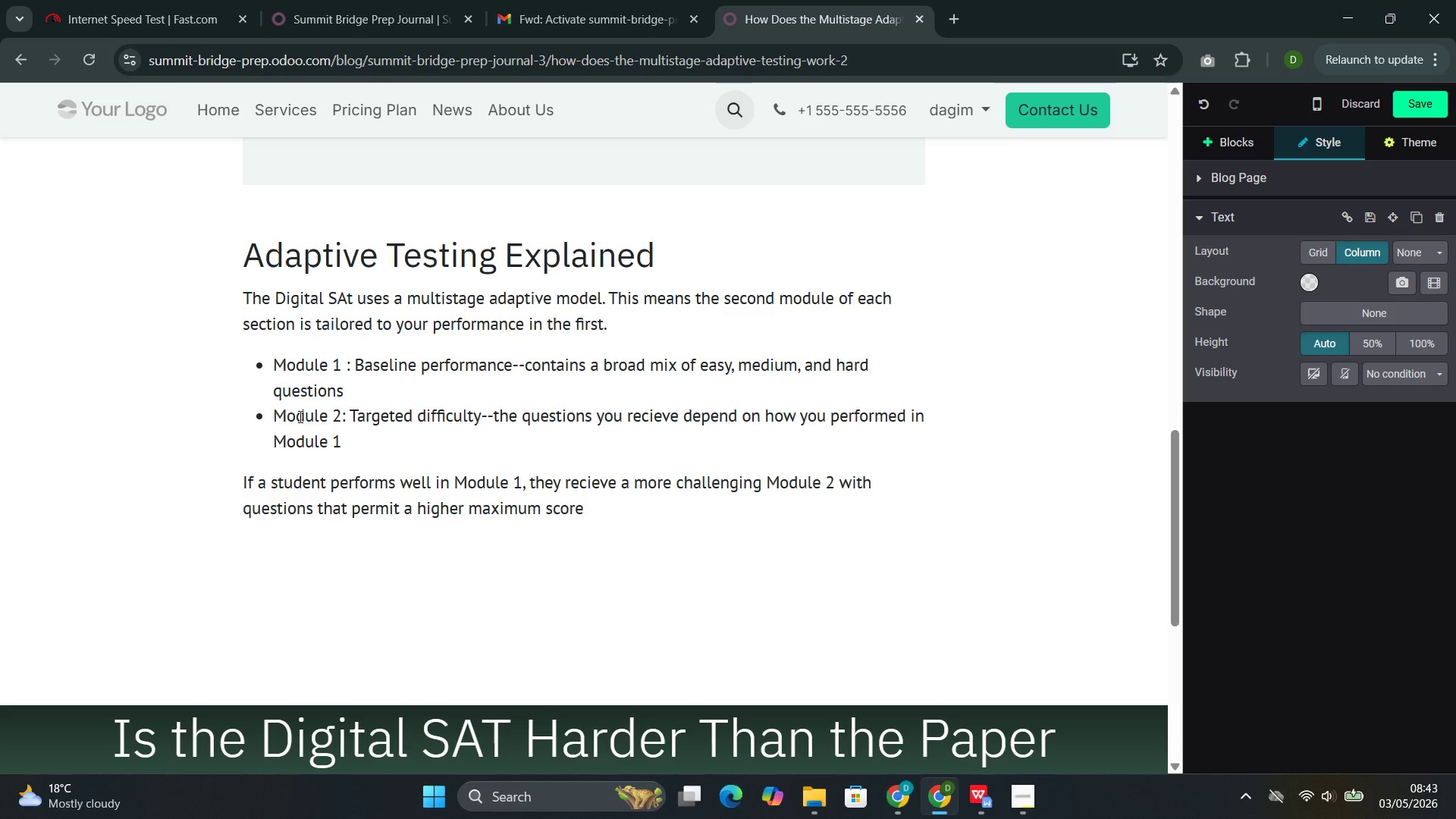 
wait(19.19)
 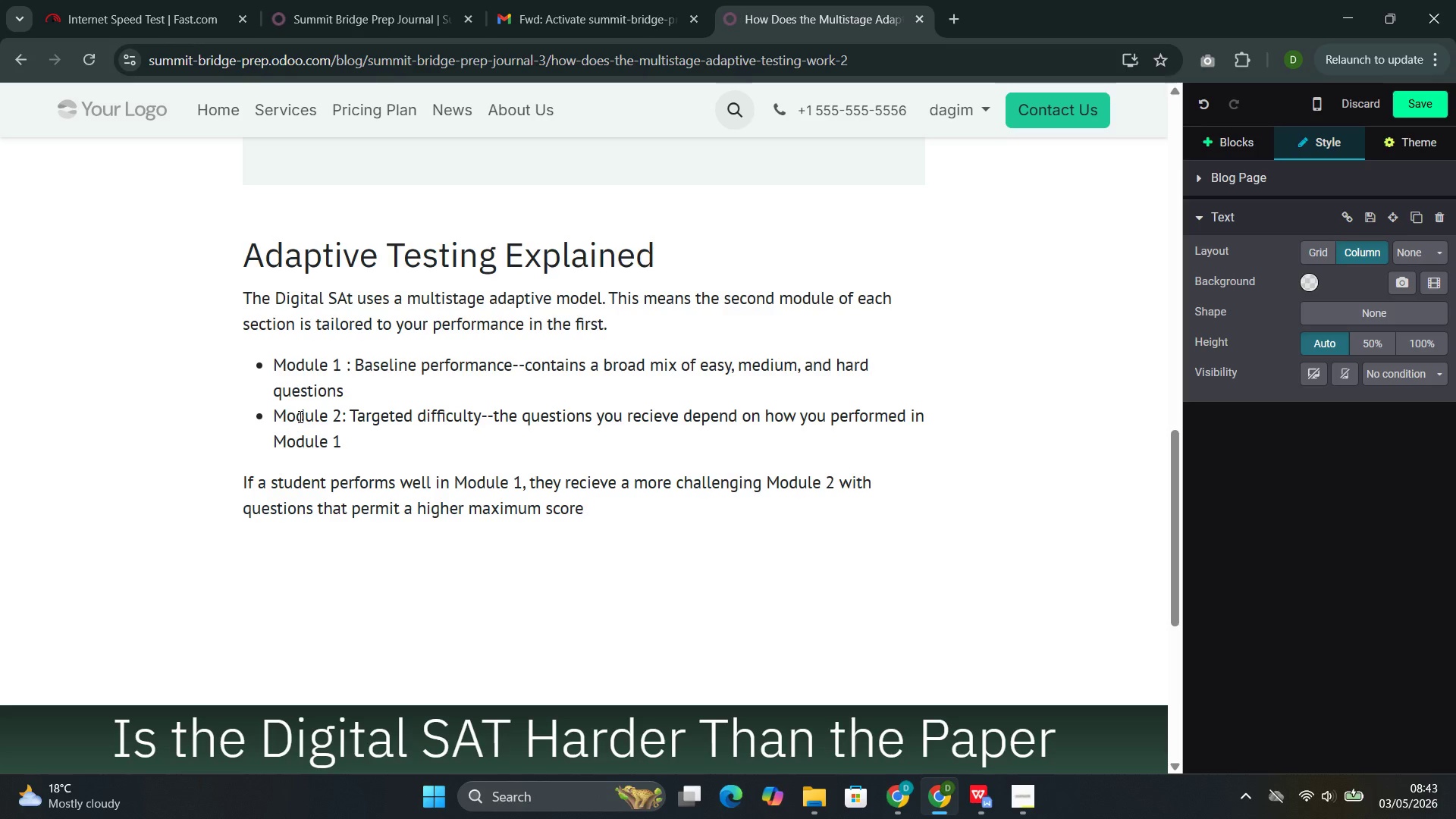 
key(Backspace)
 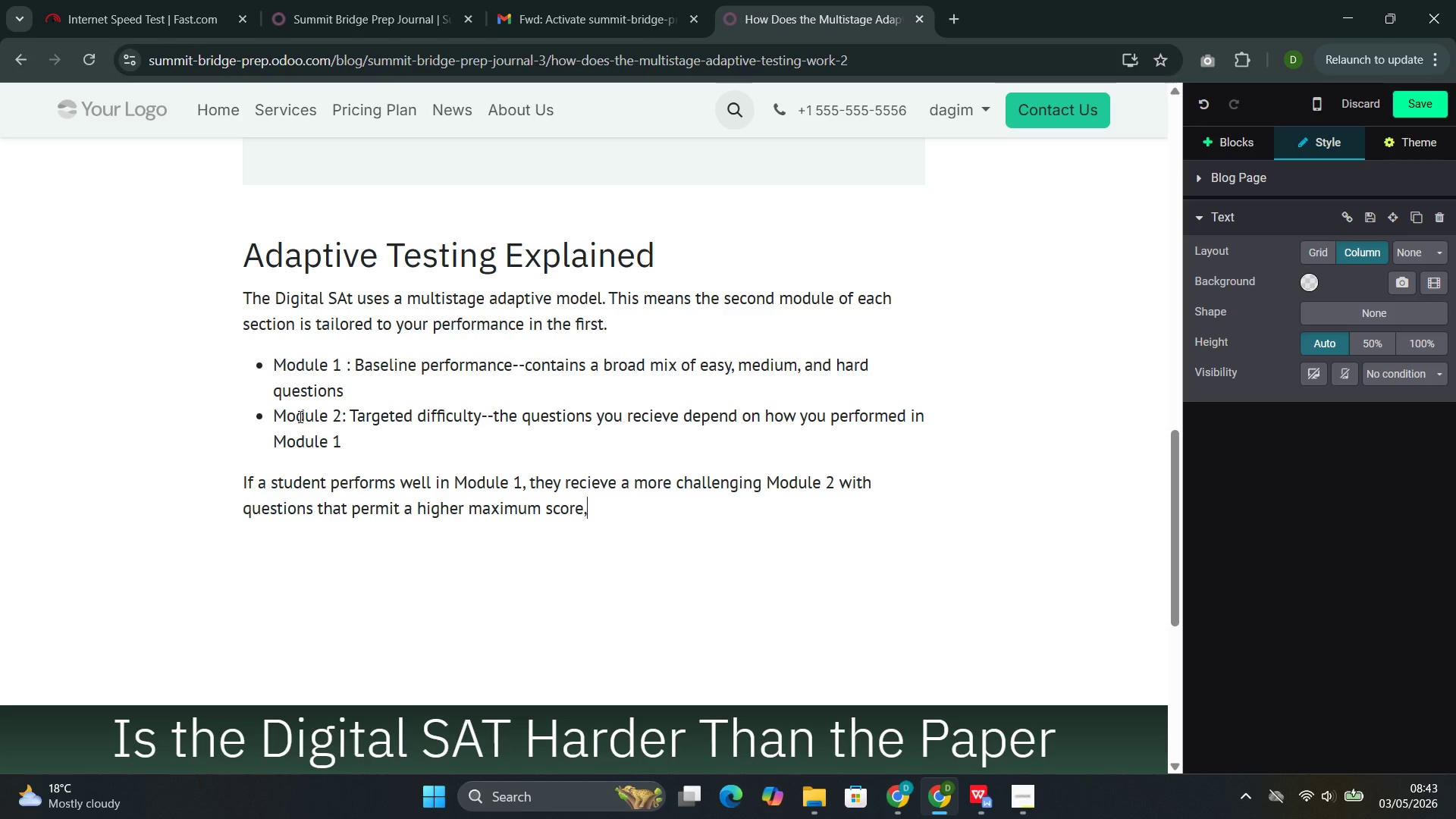 
key(Comma)
 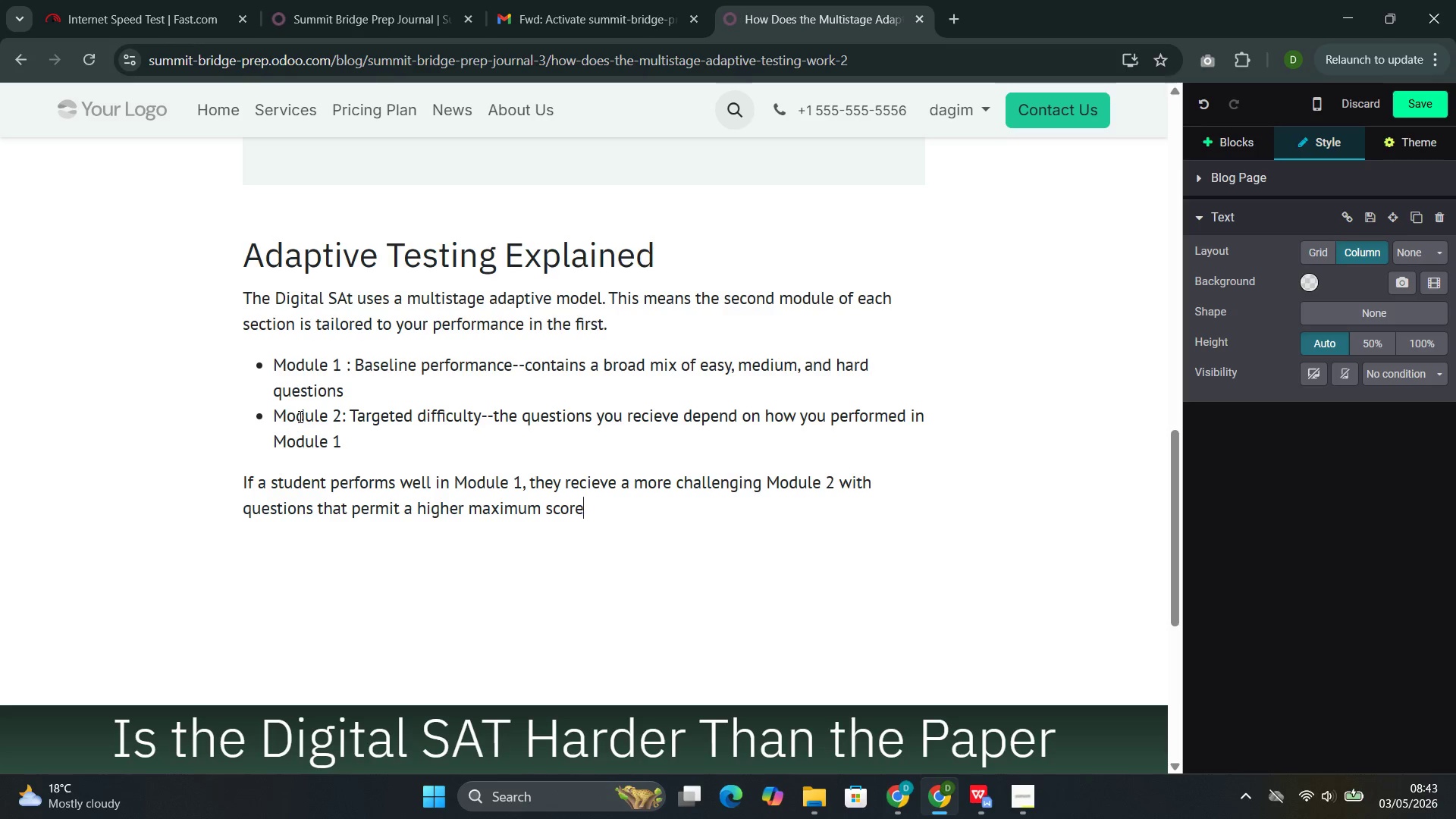 
key(Backspace)
 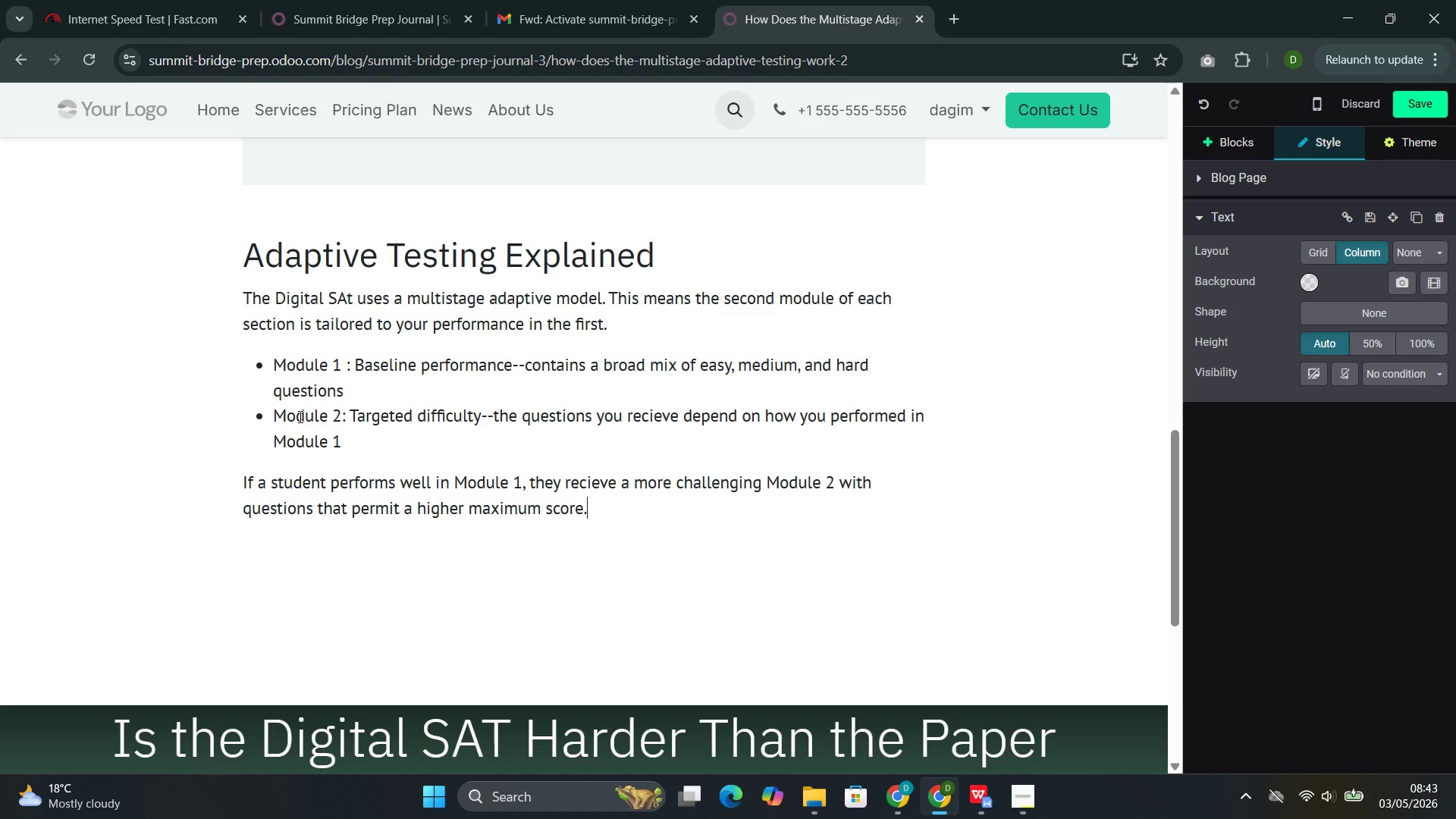 
key(Period)
 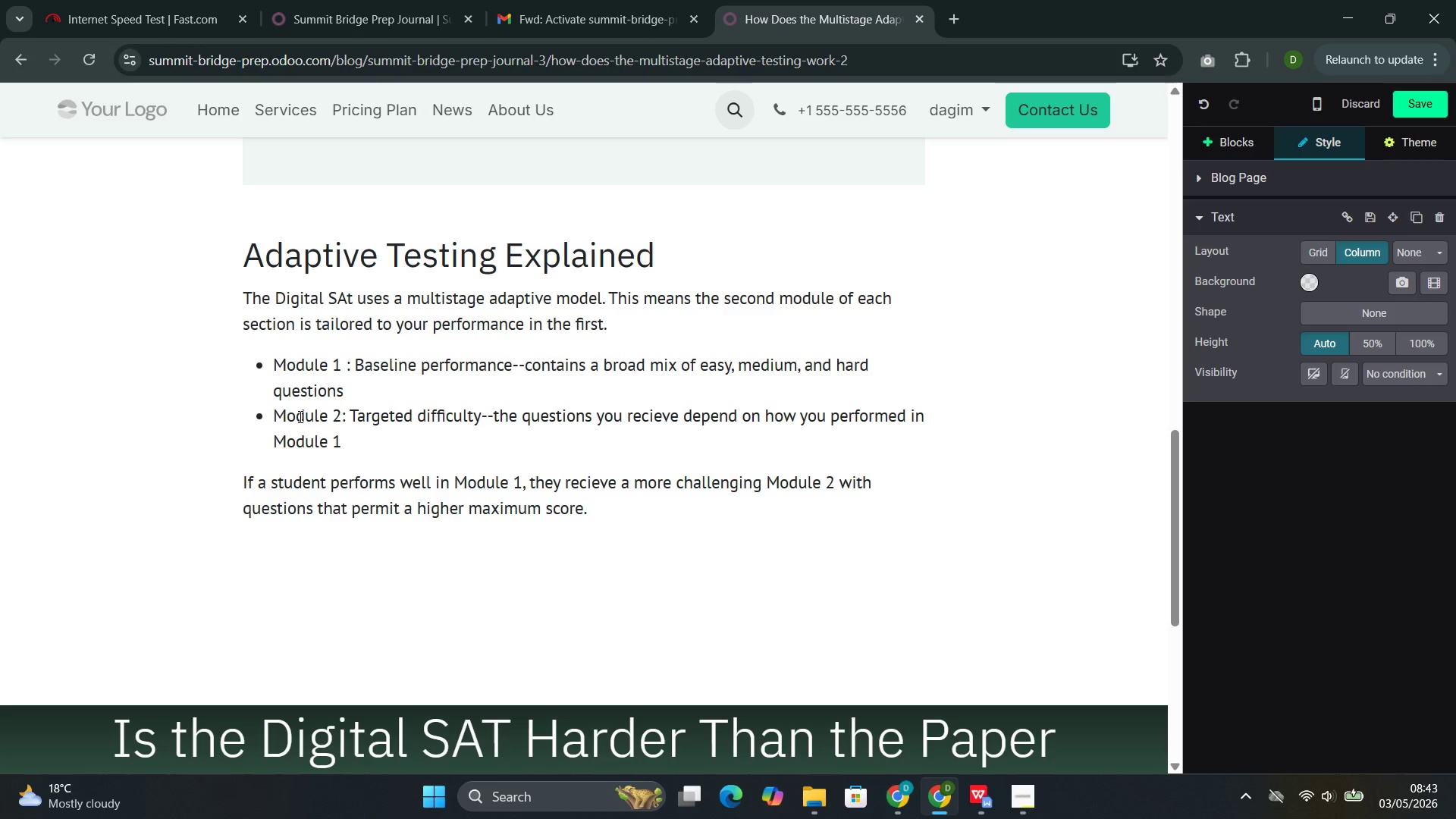 
wait(11.25)
 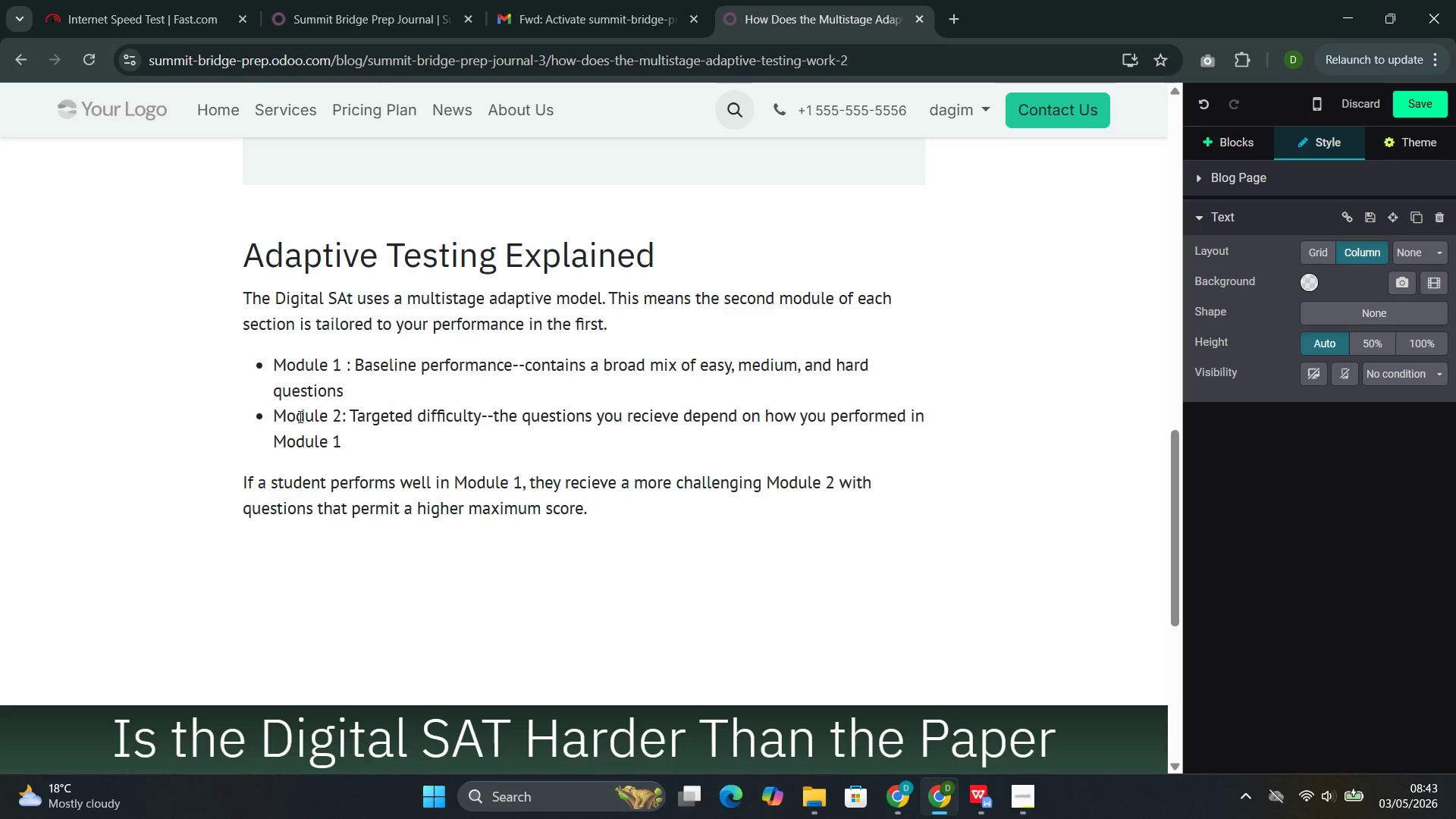 
key(Shift+ShiftLeft)
 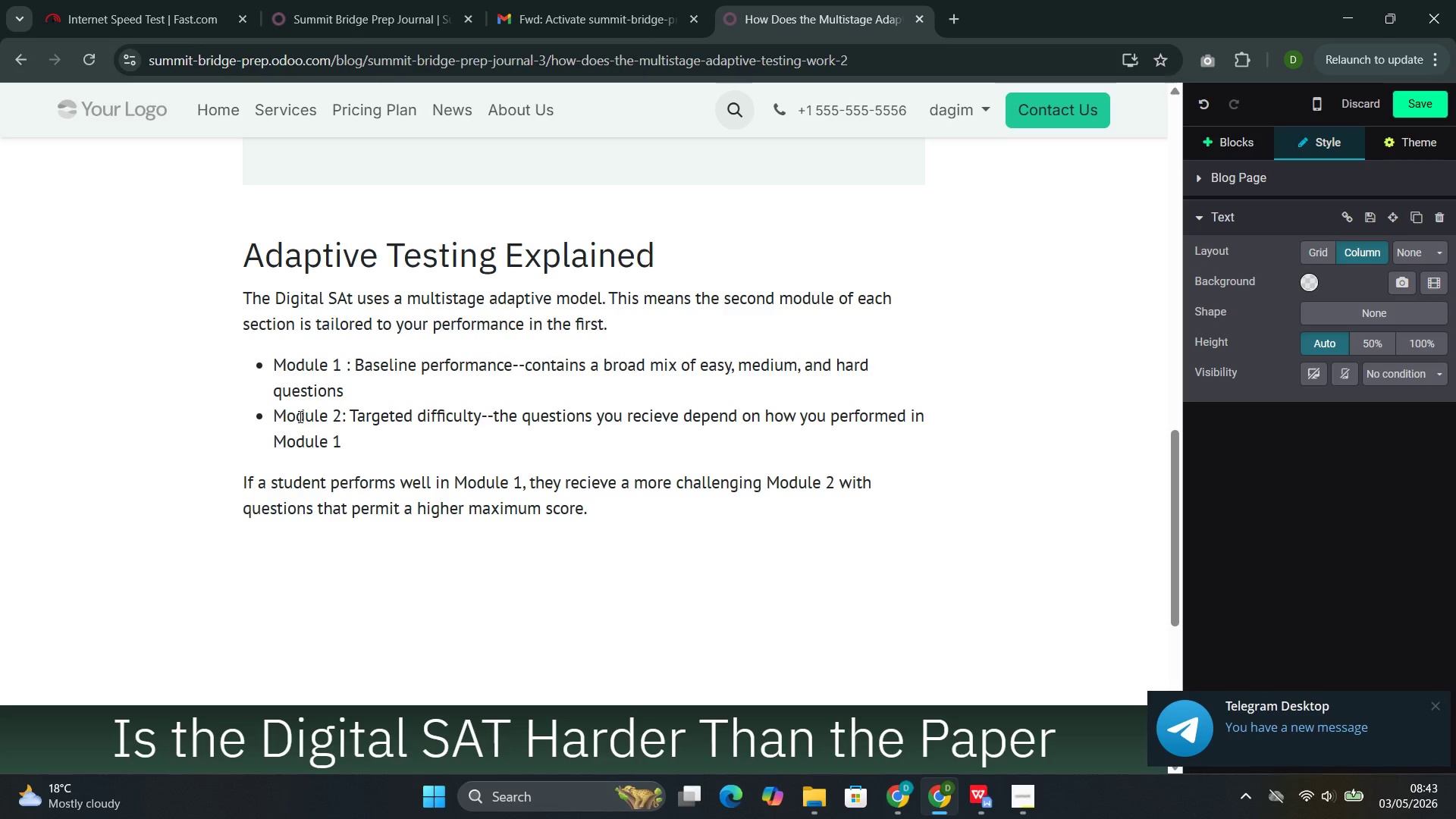 
key(Shift+I)
 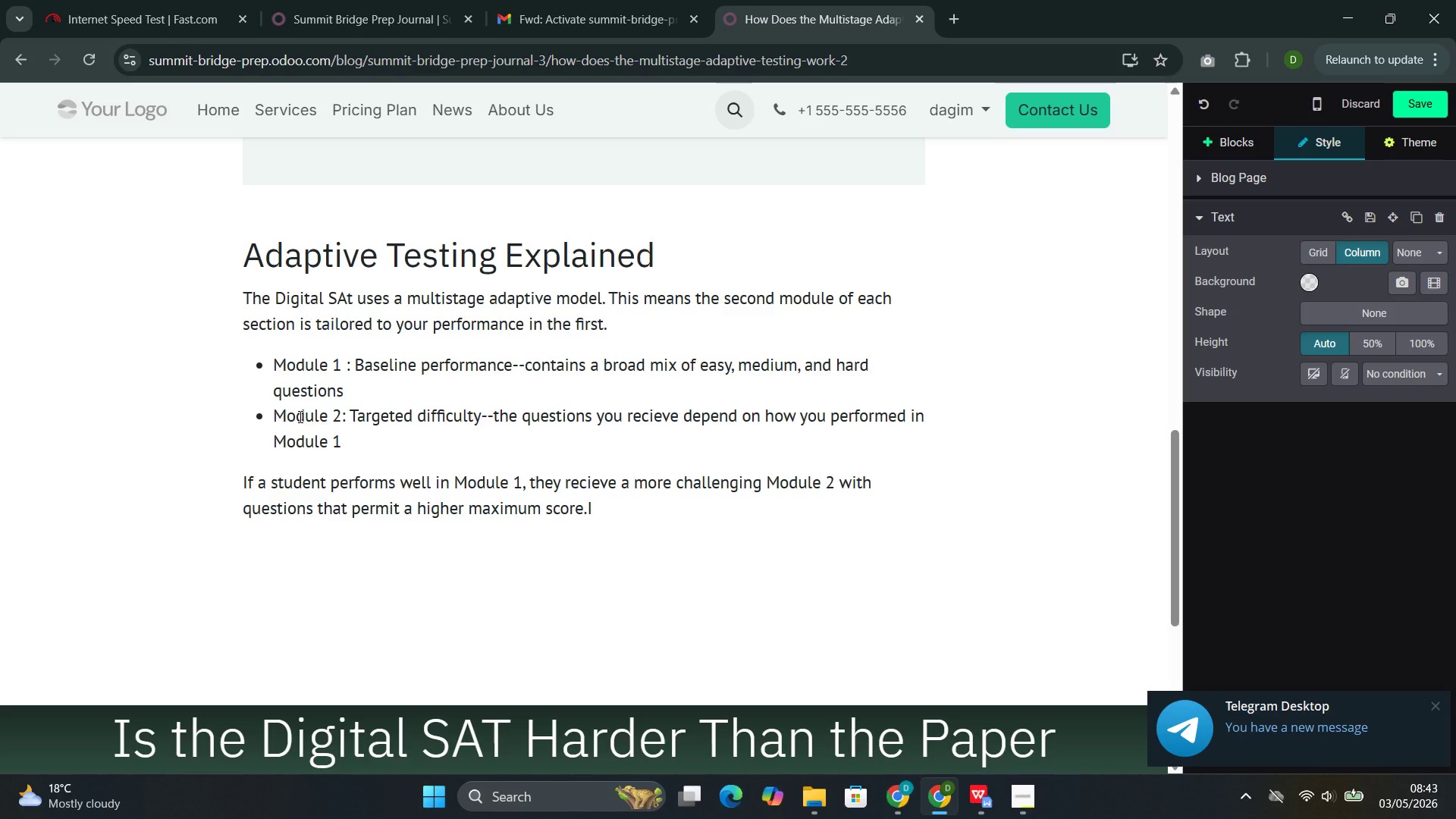 
key(ArrowLeft)
 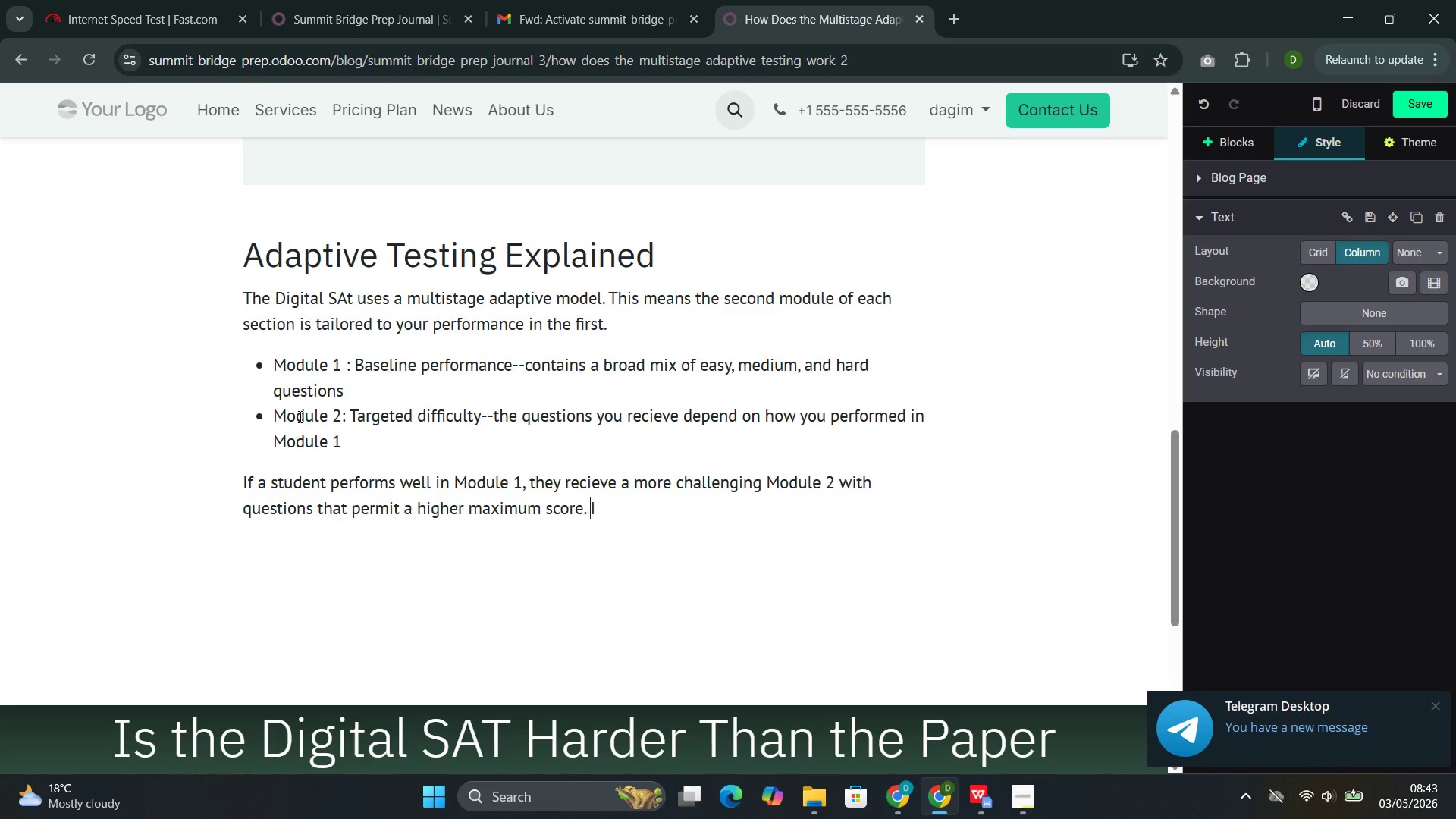 
key(Space)
 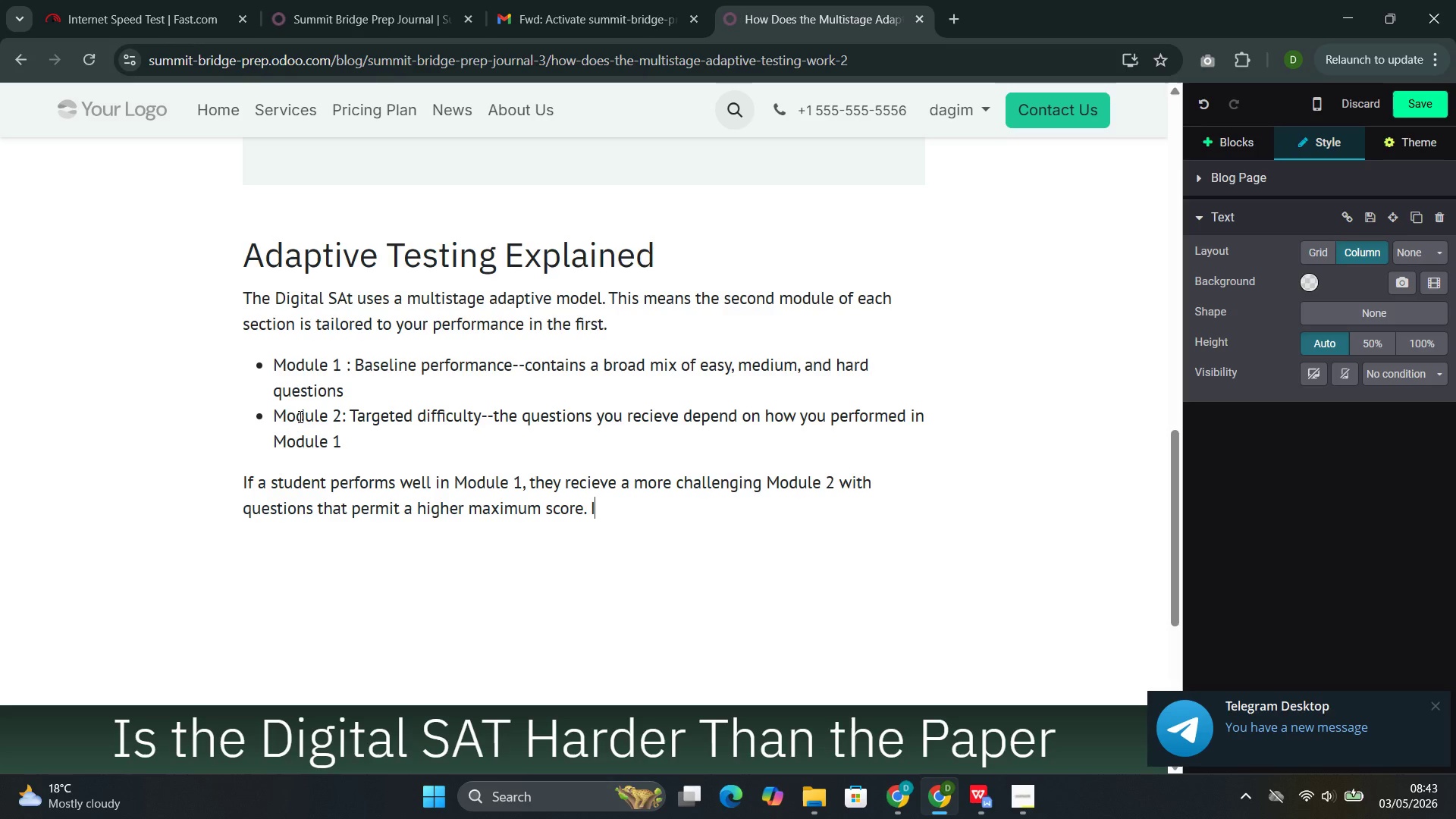 
key(ArrowRight)
 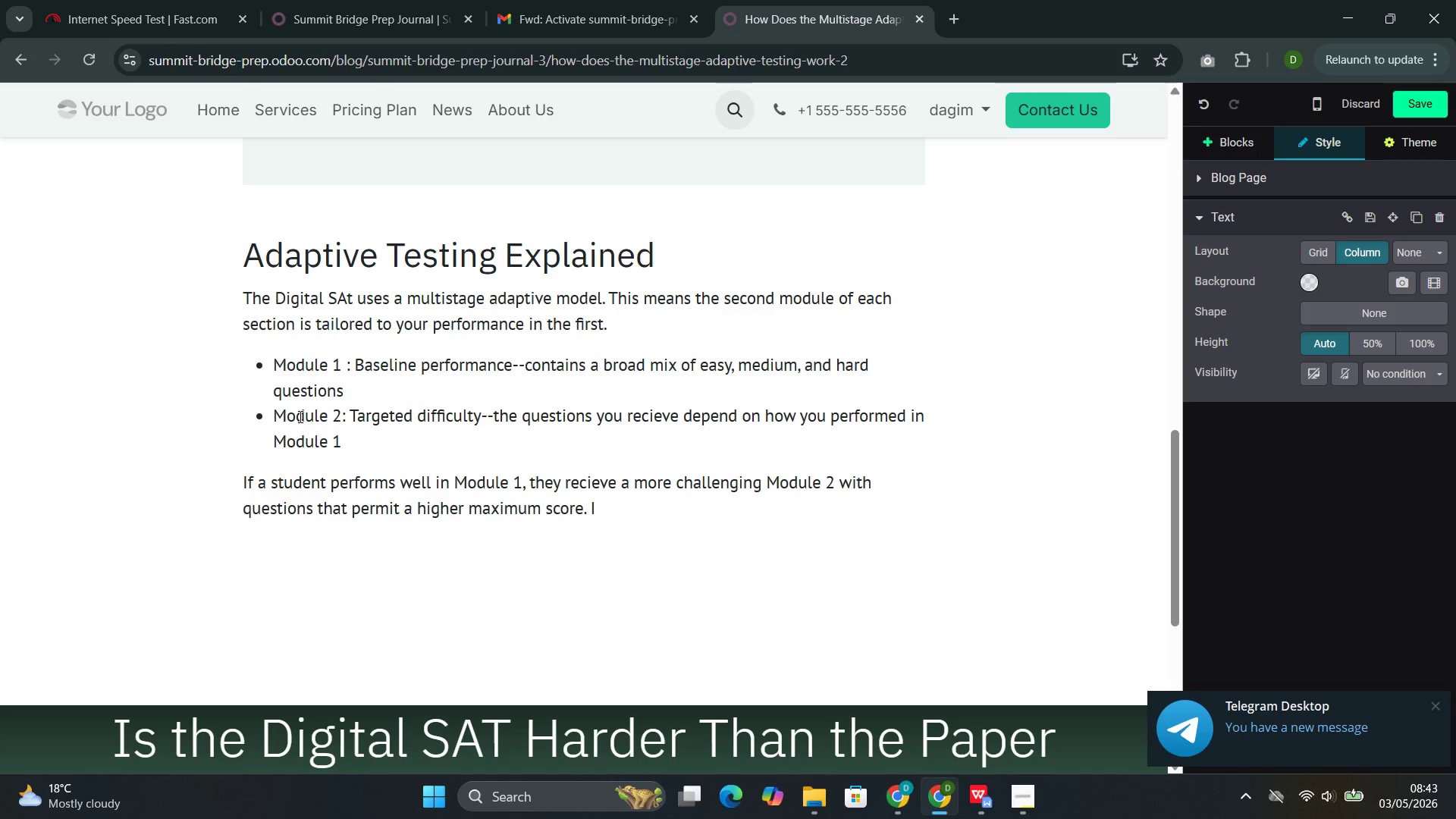 
type(f they perform less well, they recieve a m)
key(Backspace)
type(Mo)
 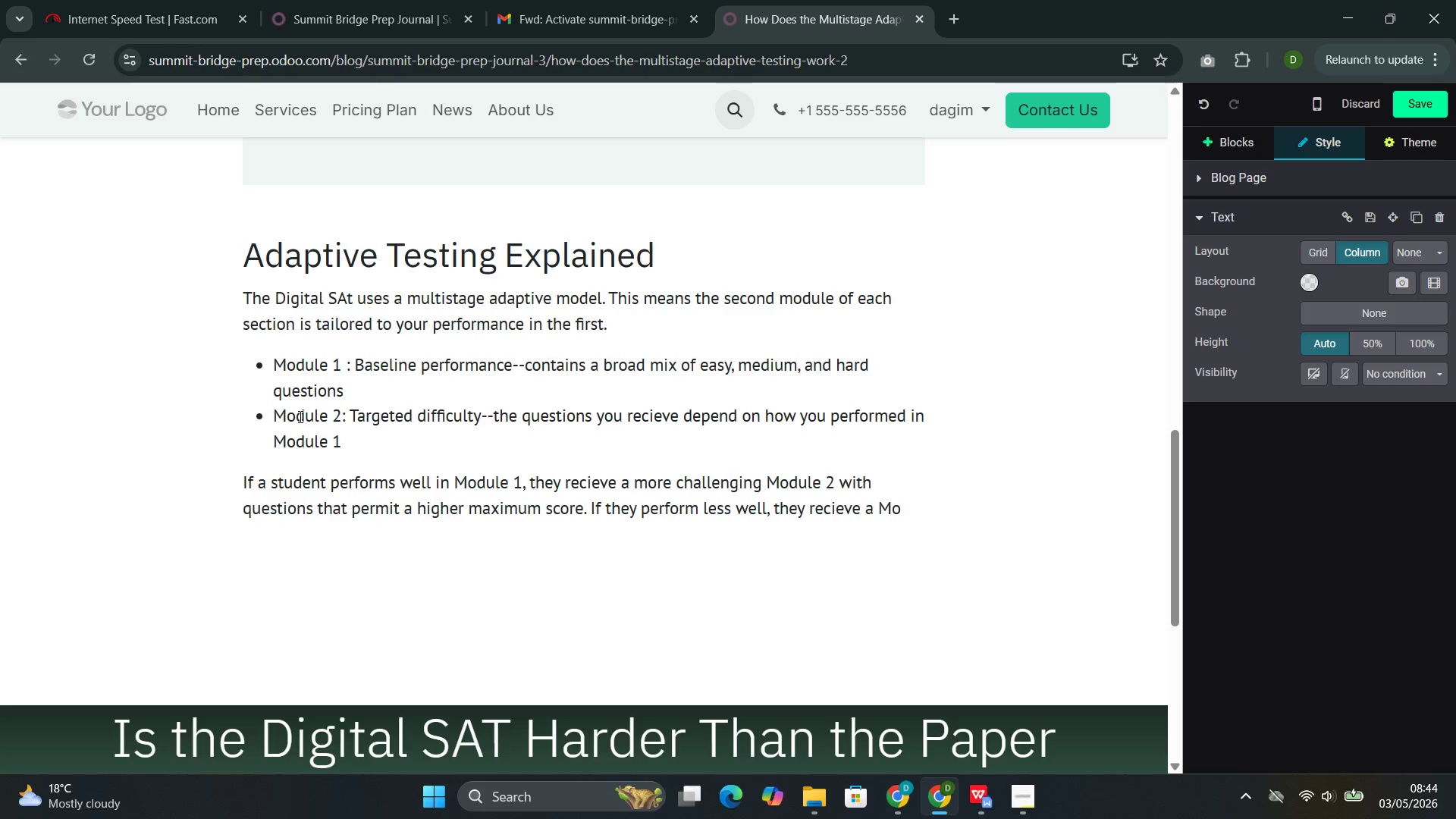 
type(dule 2 that is more accessible but has a lower scoring v)
key(Backspace)
type(ceiling. This is why perd)
key(Backspace)
type(formance in h)
key(Backspace)
type(the fo)
key(Backspace)
type(irsy)
key(Backspace)
type(t )
 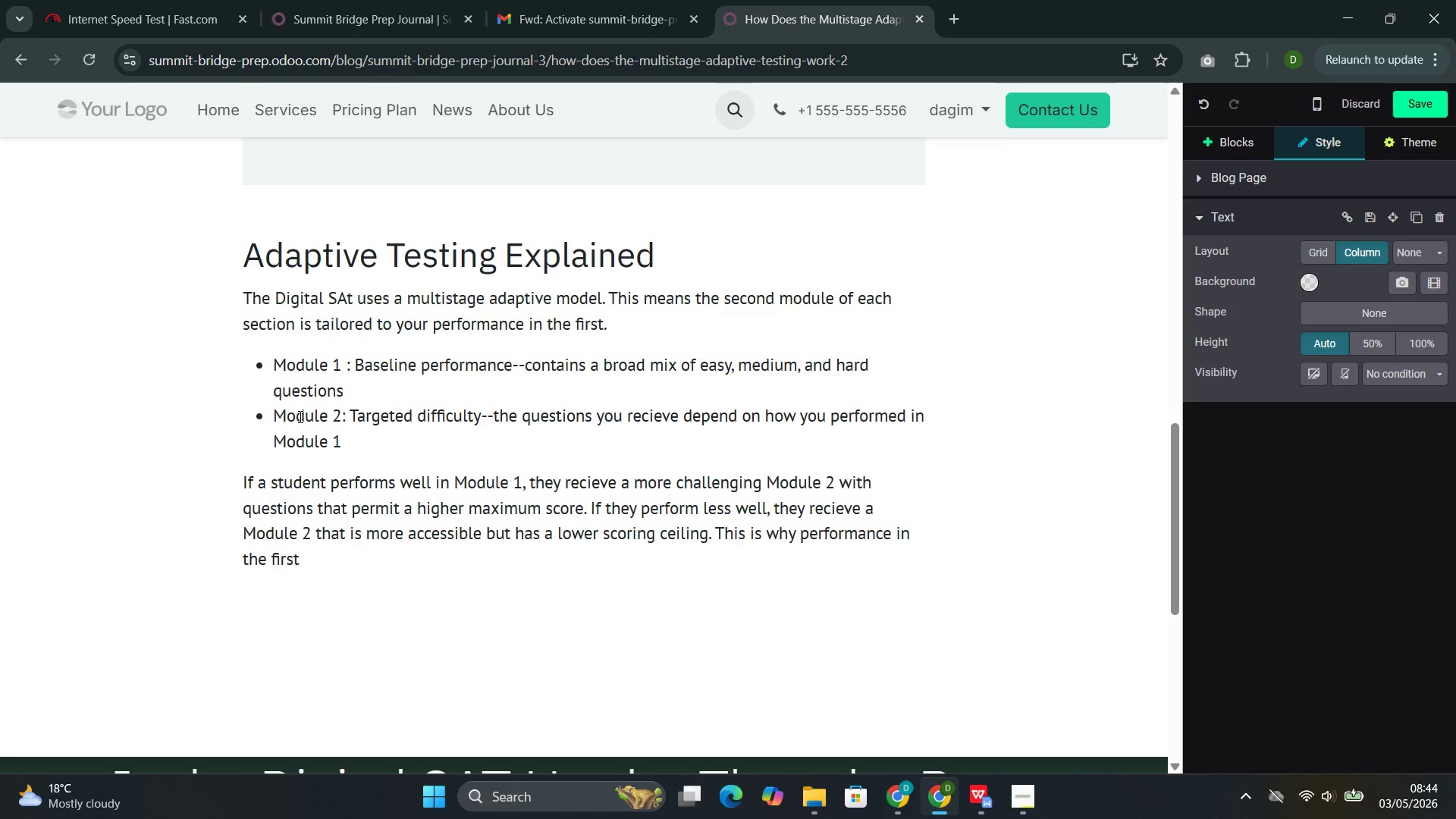 
type(module )
 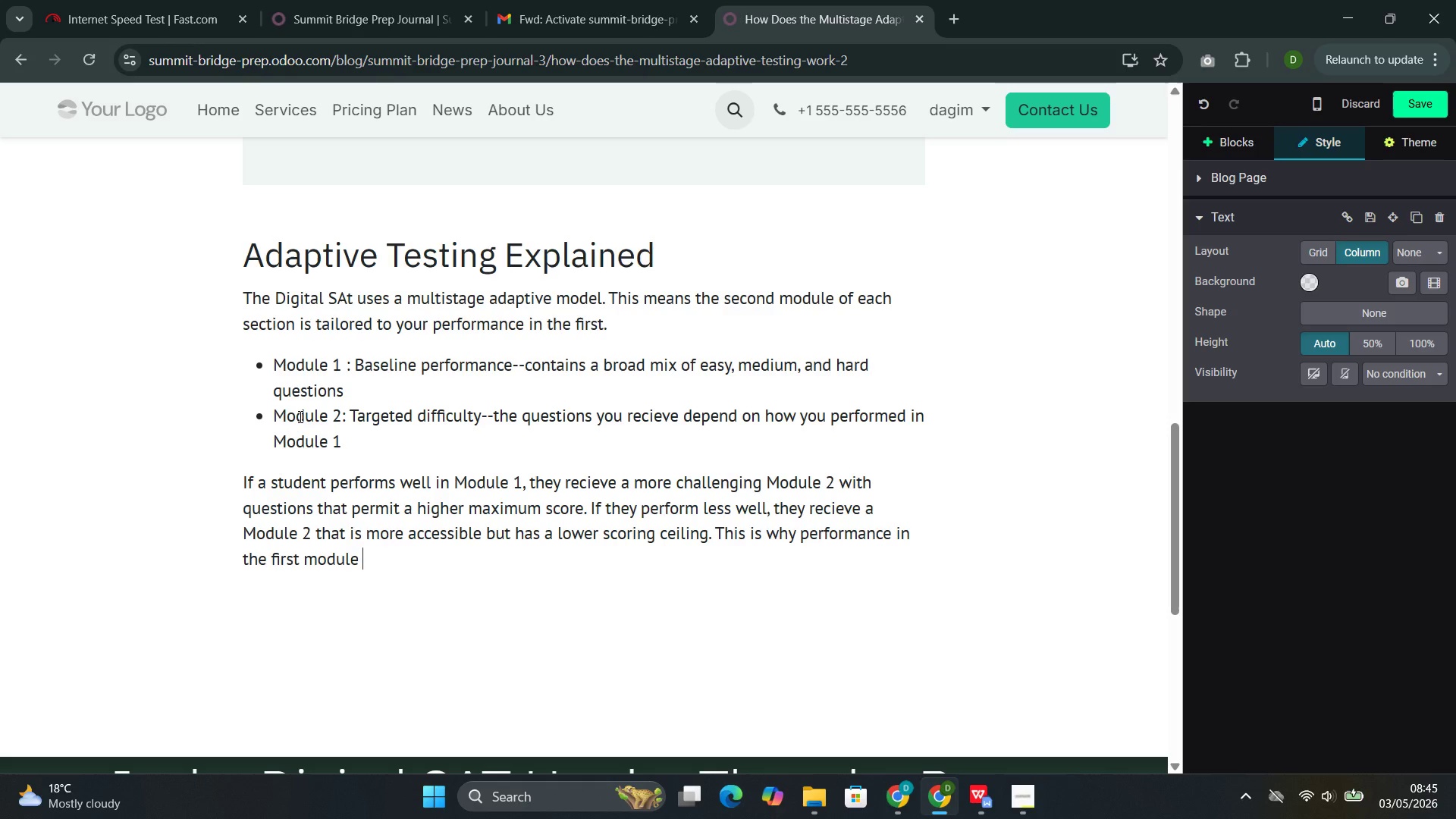 
type(matters so much)
 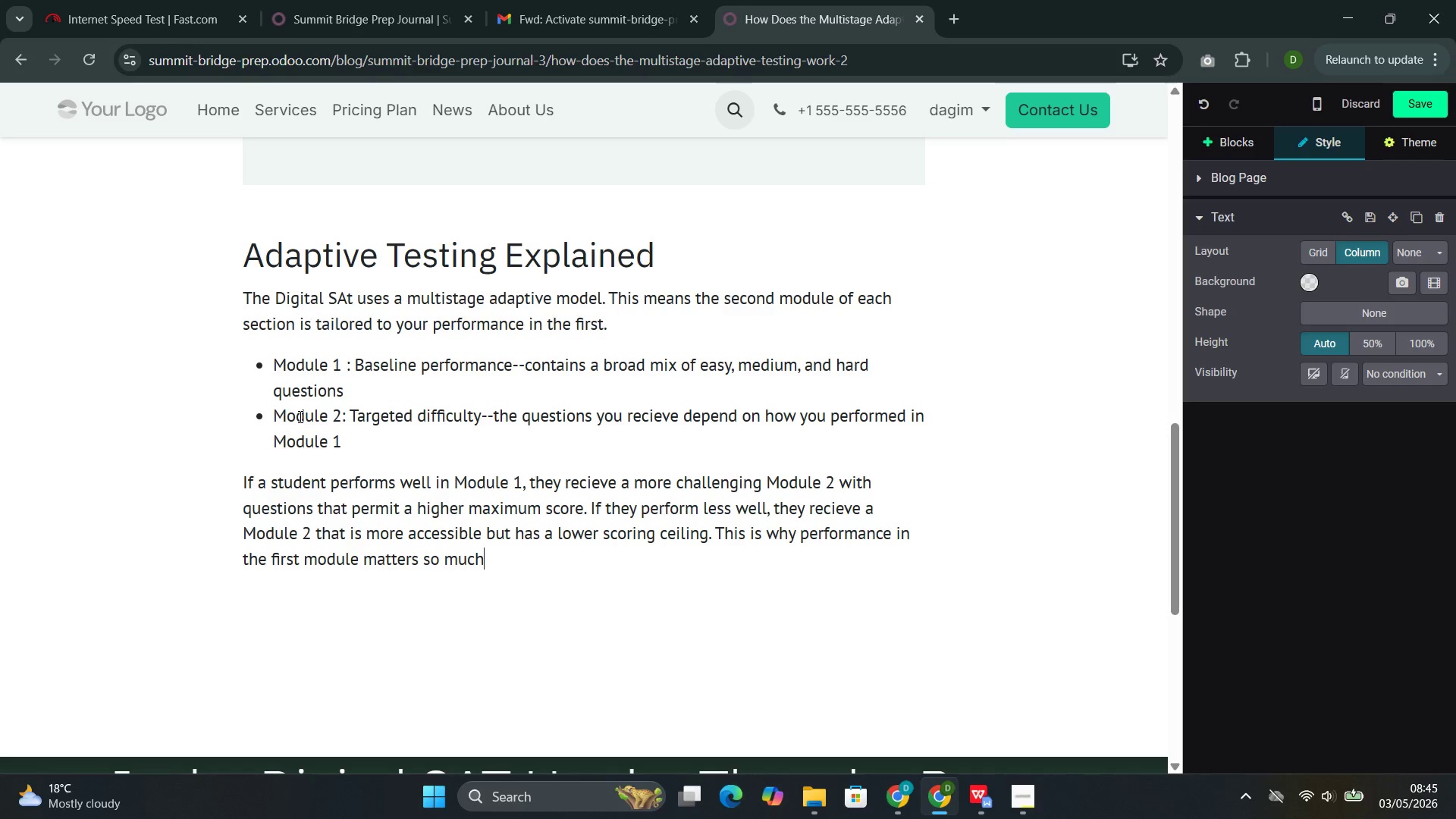 
wait(31.58)
 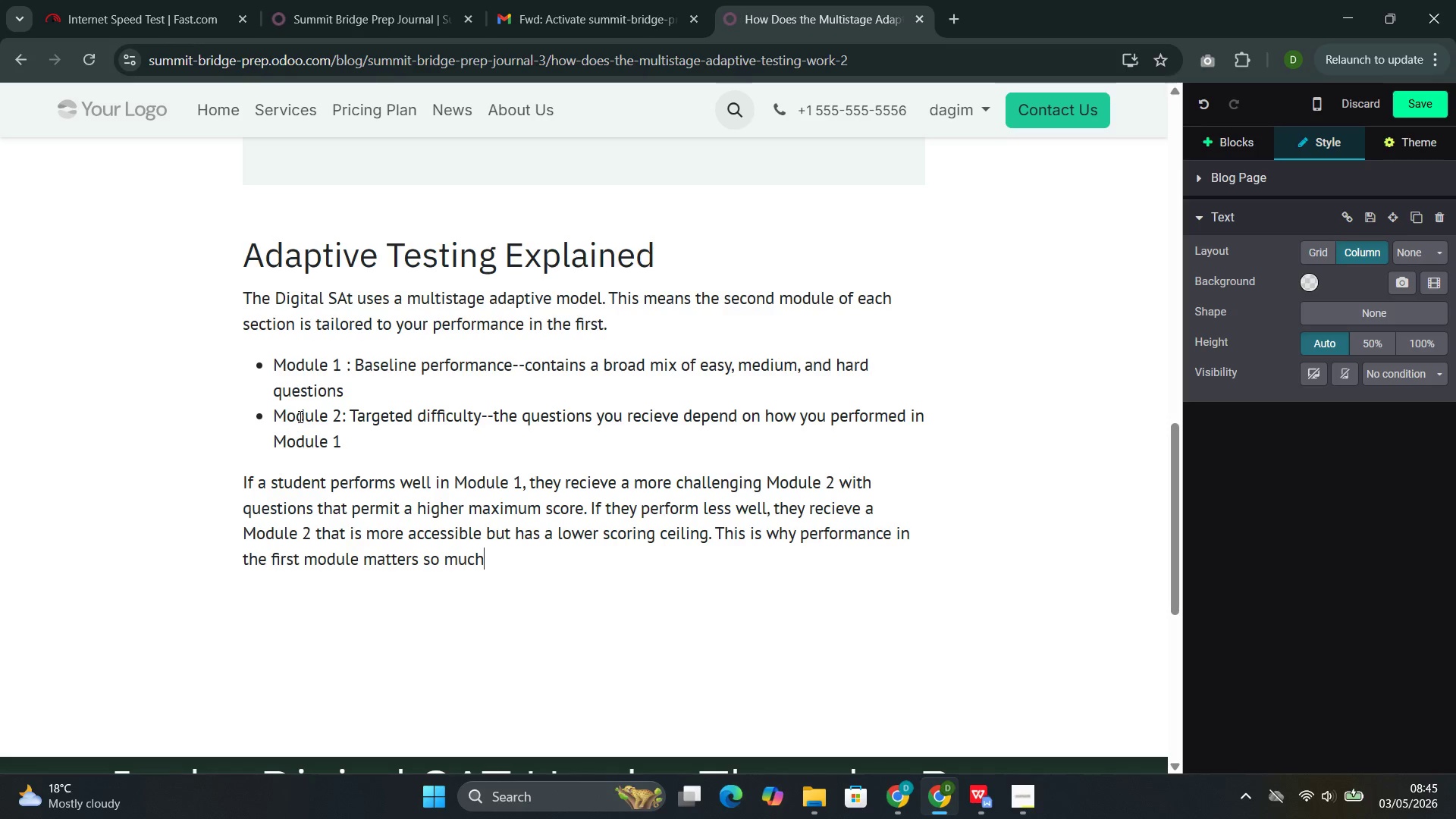 
type(--it detr)
key(Backspace)
type(ermines the scoring potential for the enti)
 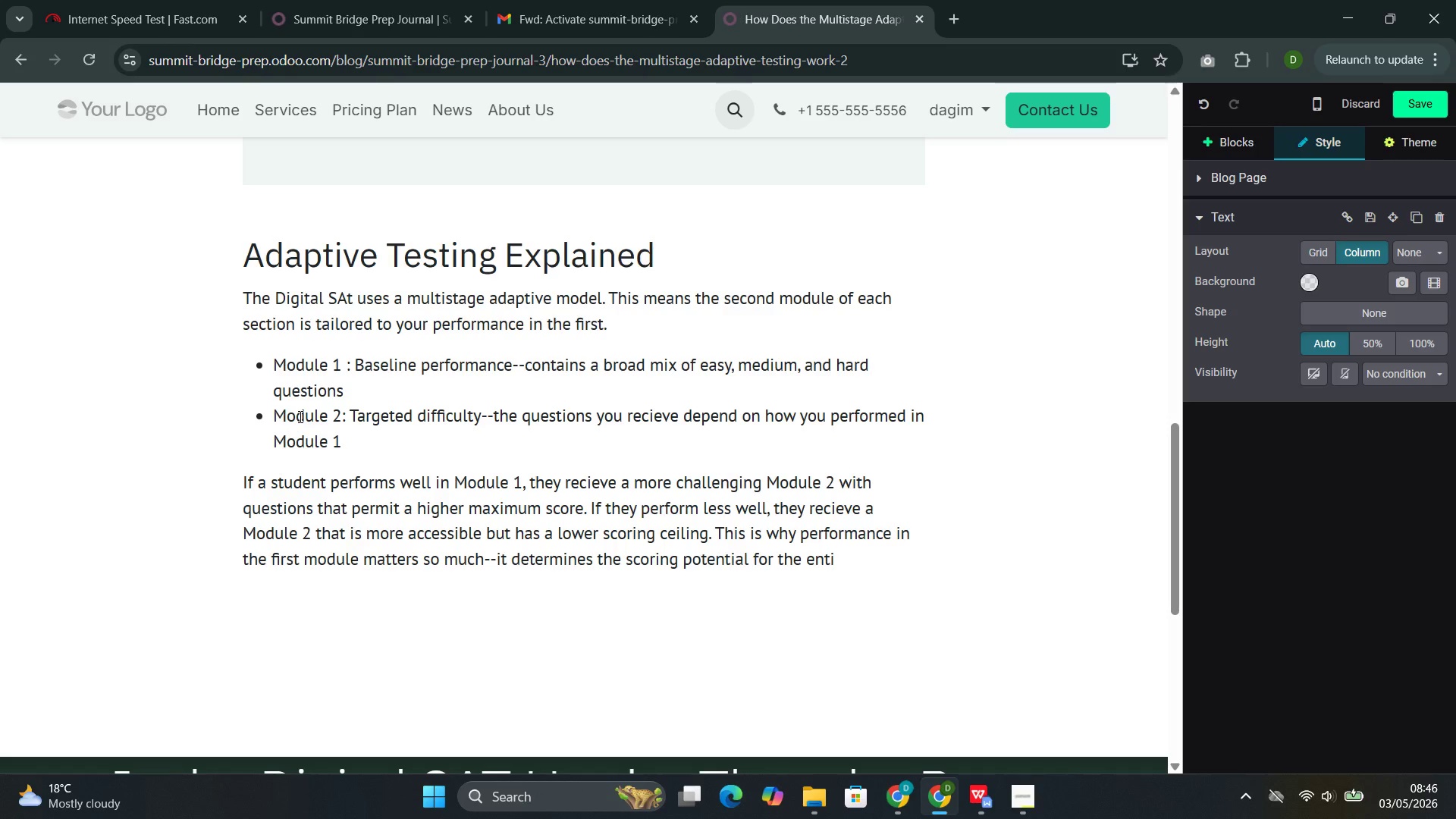 
type(re section)
 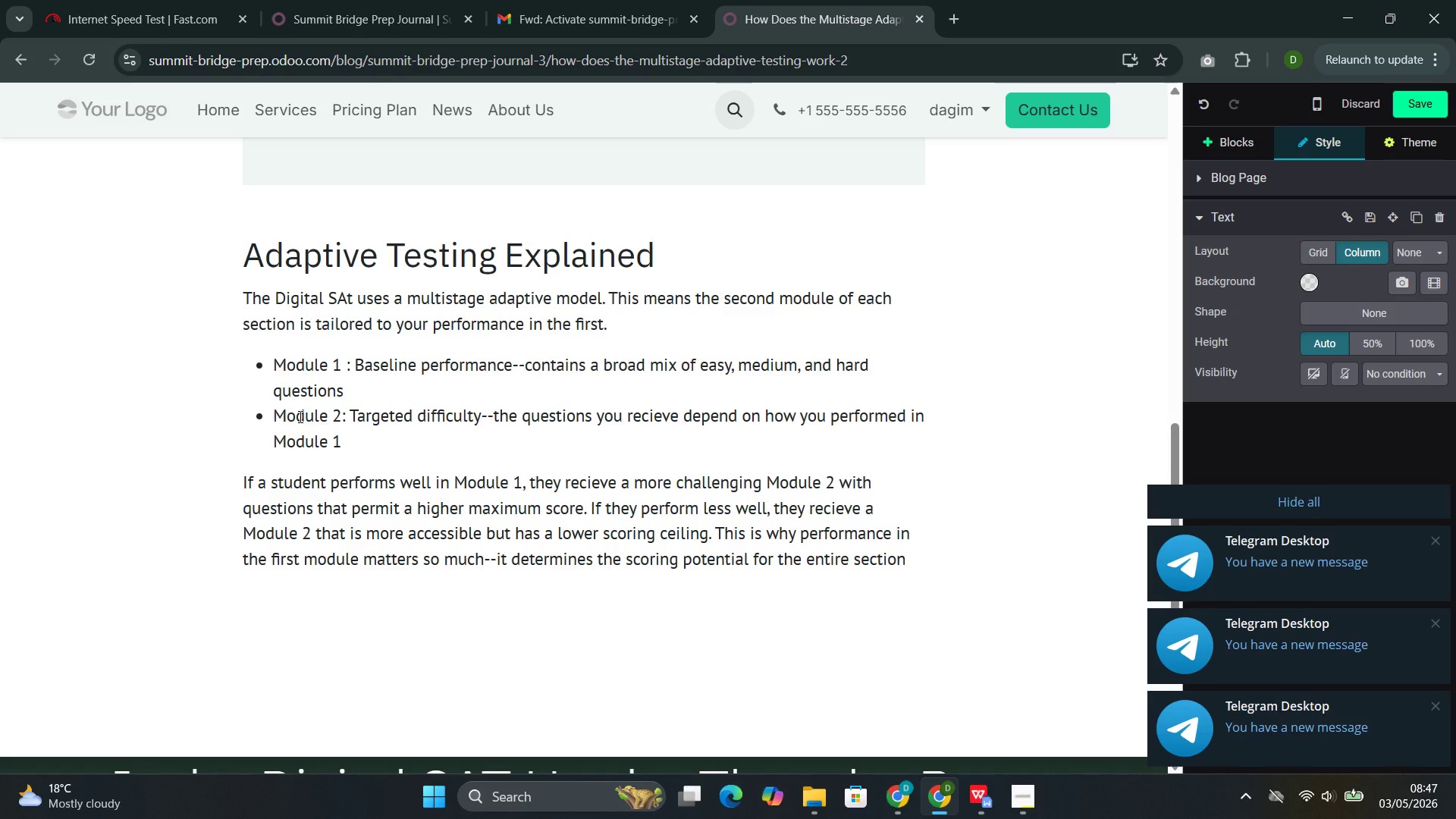 
wait(78.61)
 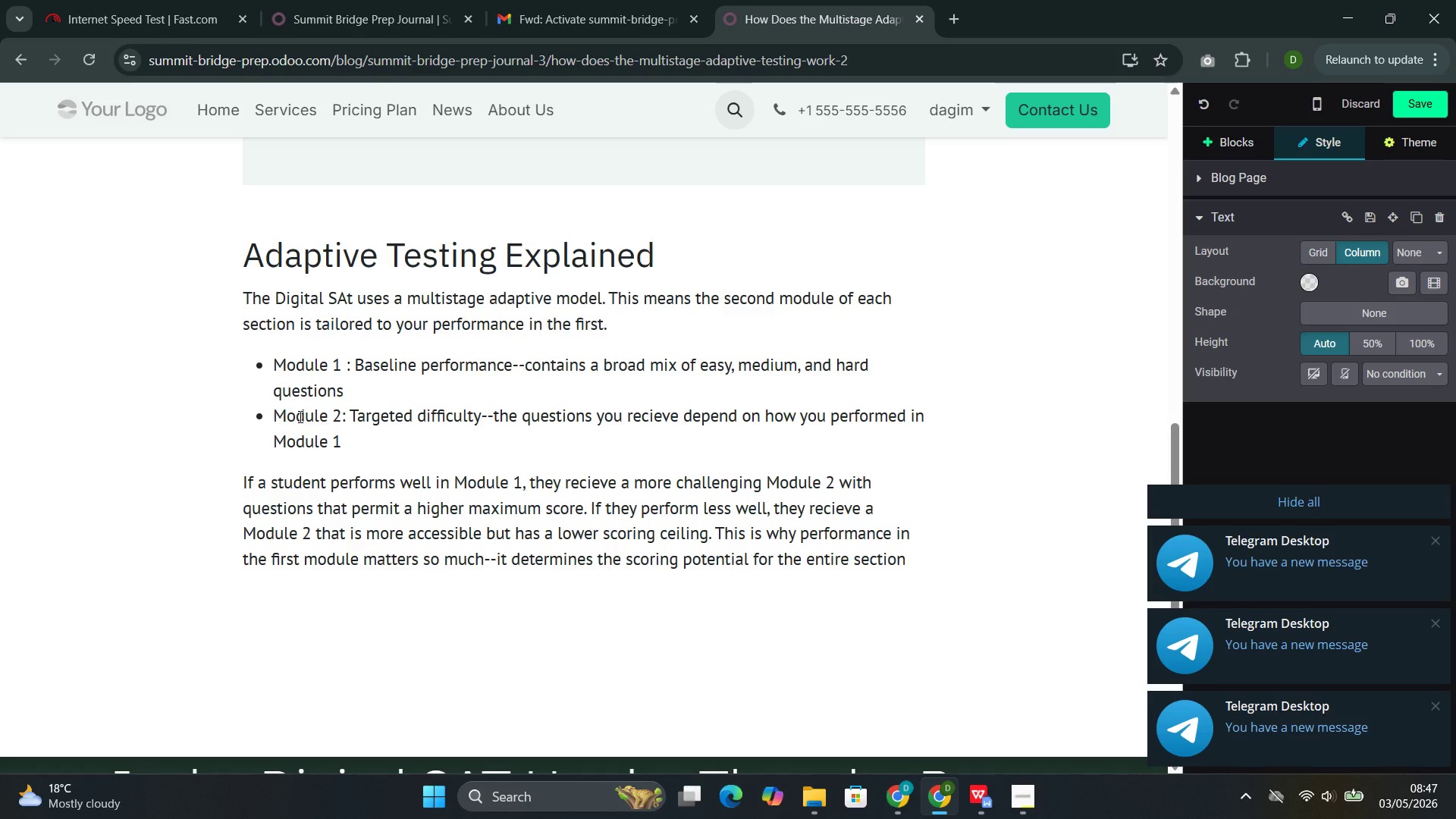 
key(Period)
 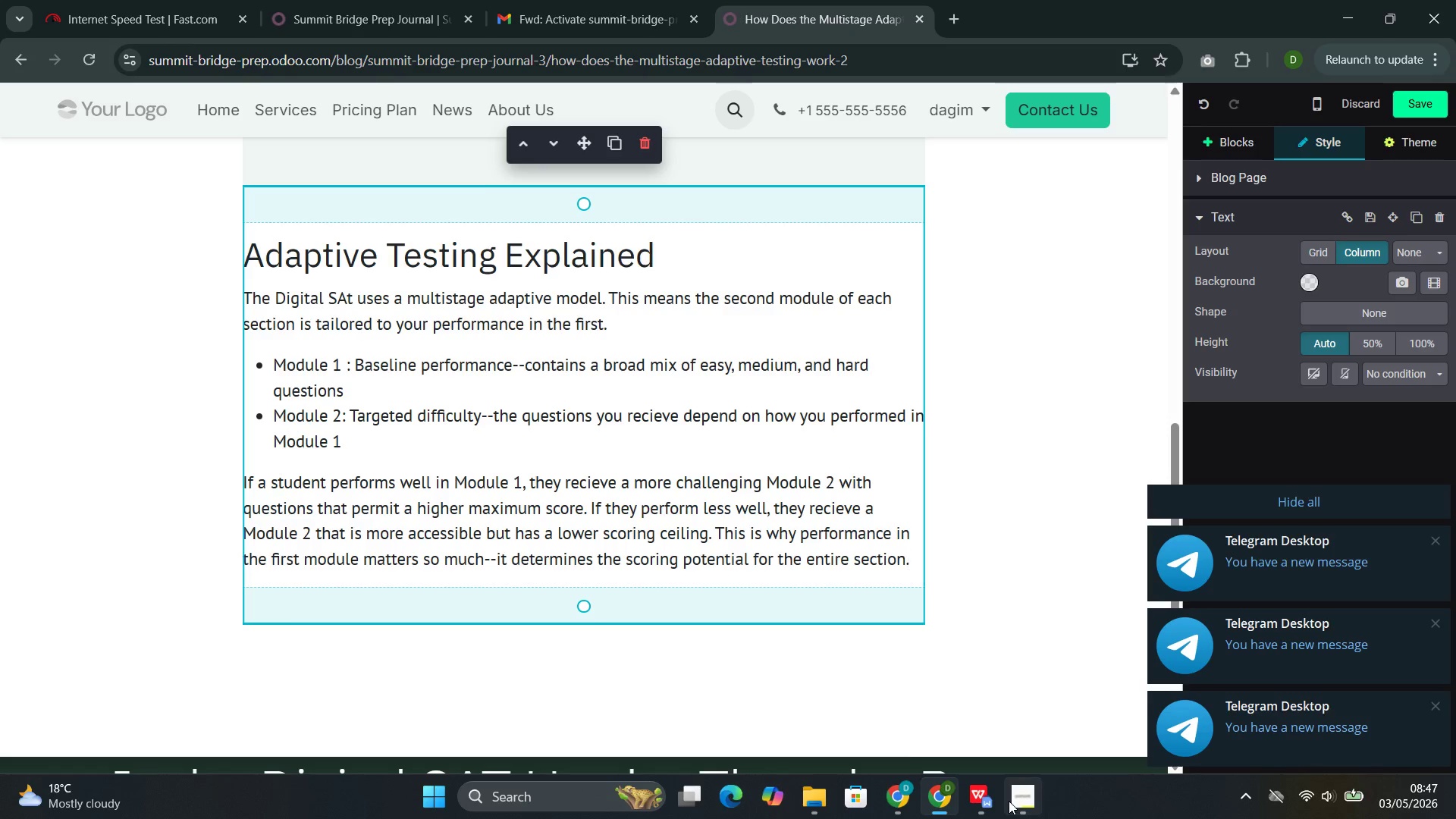 
left_click([962, 683])